 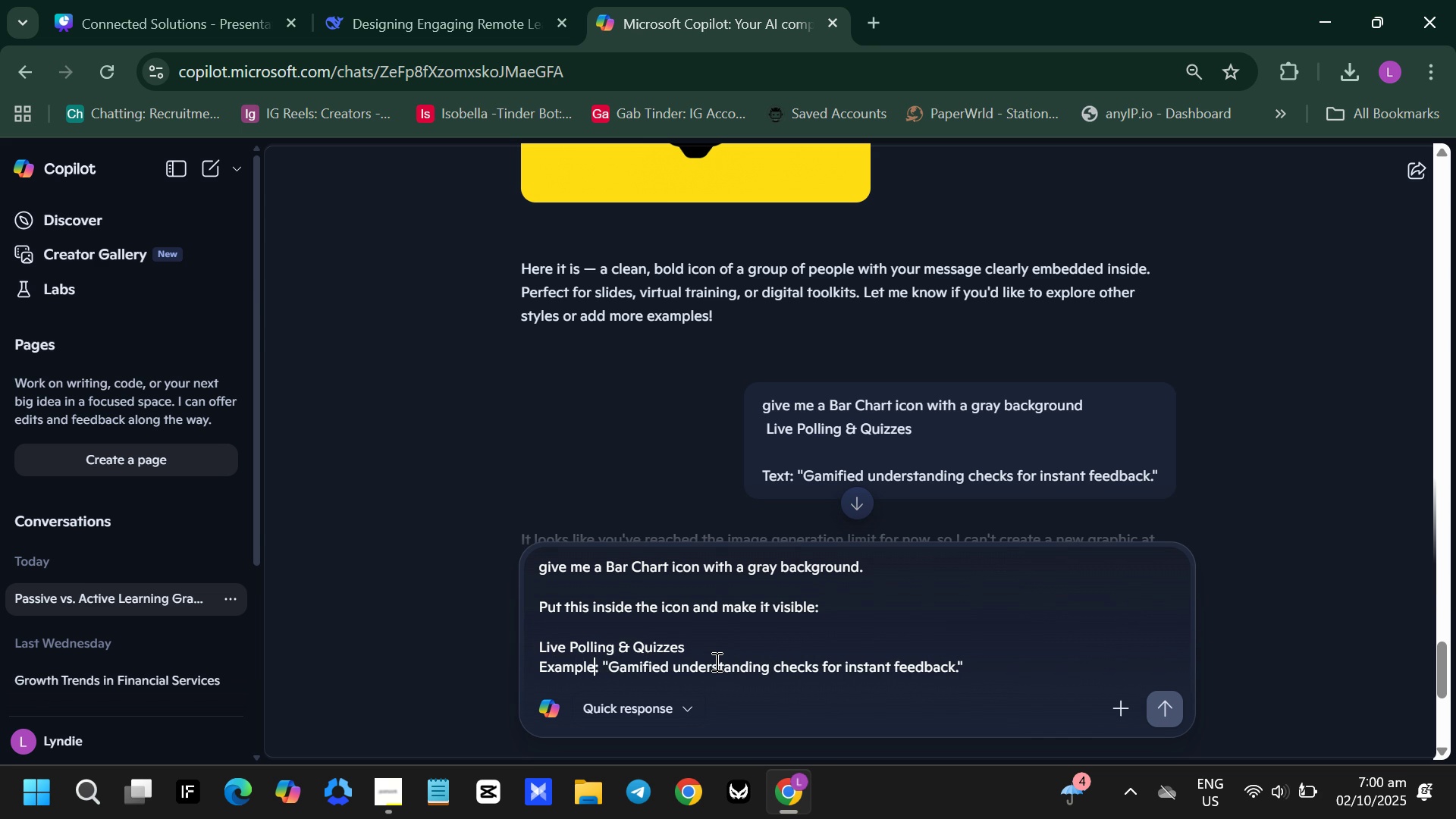 
key(Enter)
 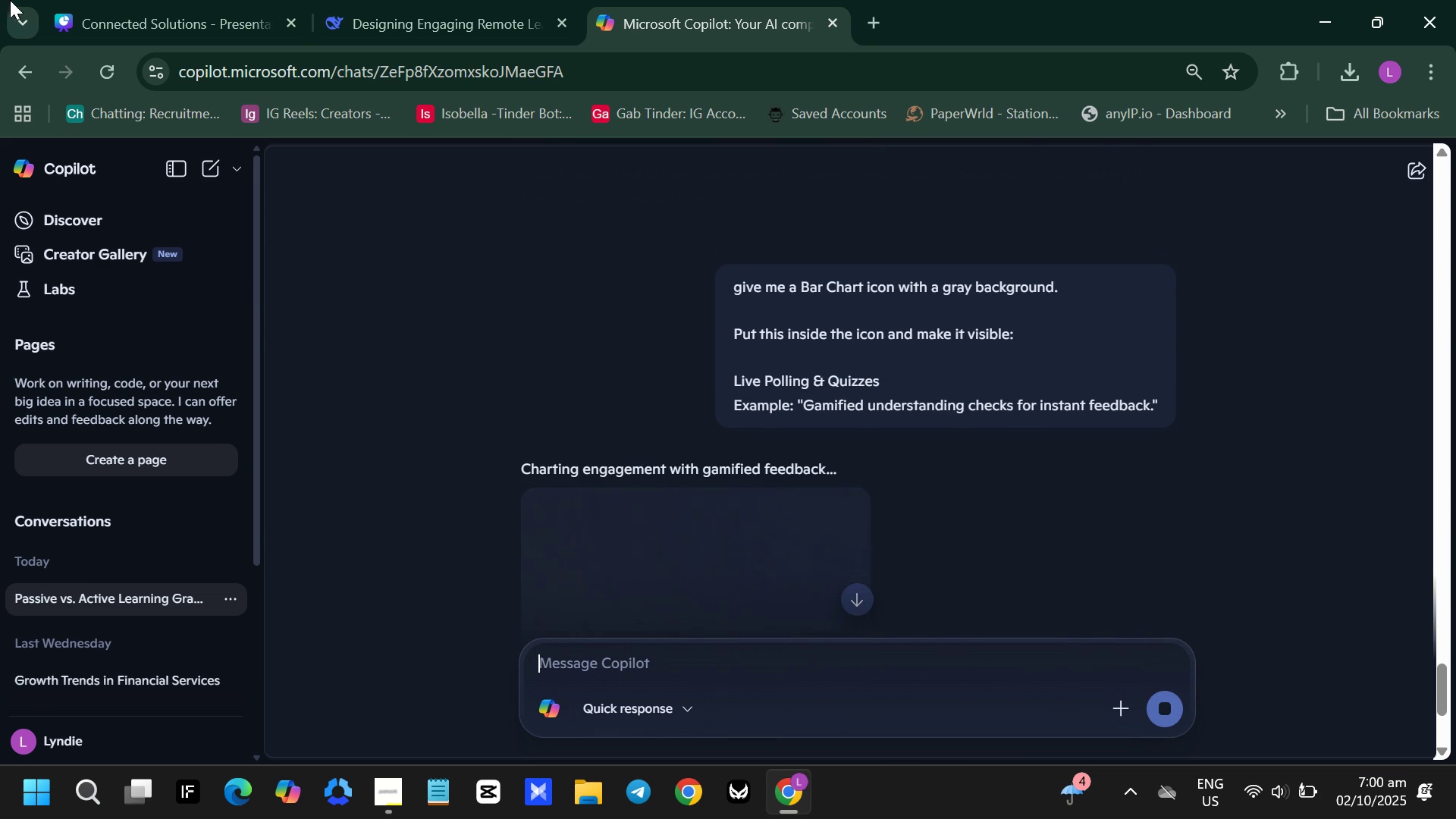 
wait(5.33)
 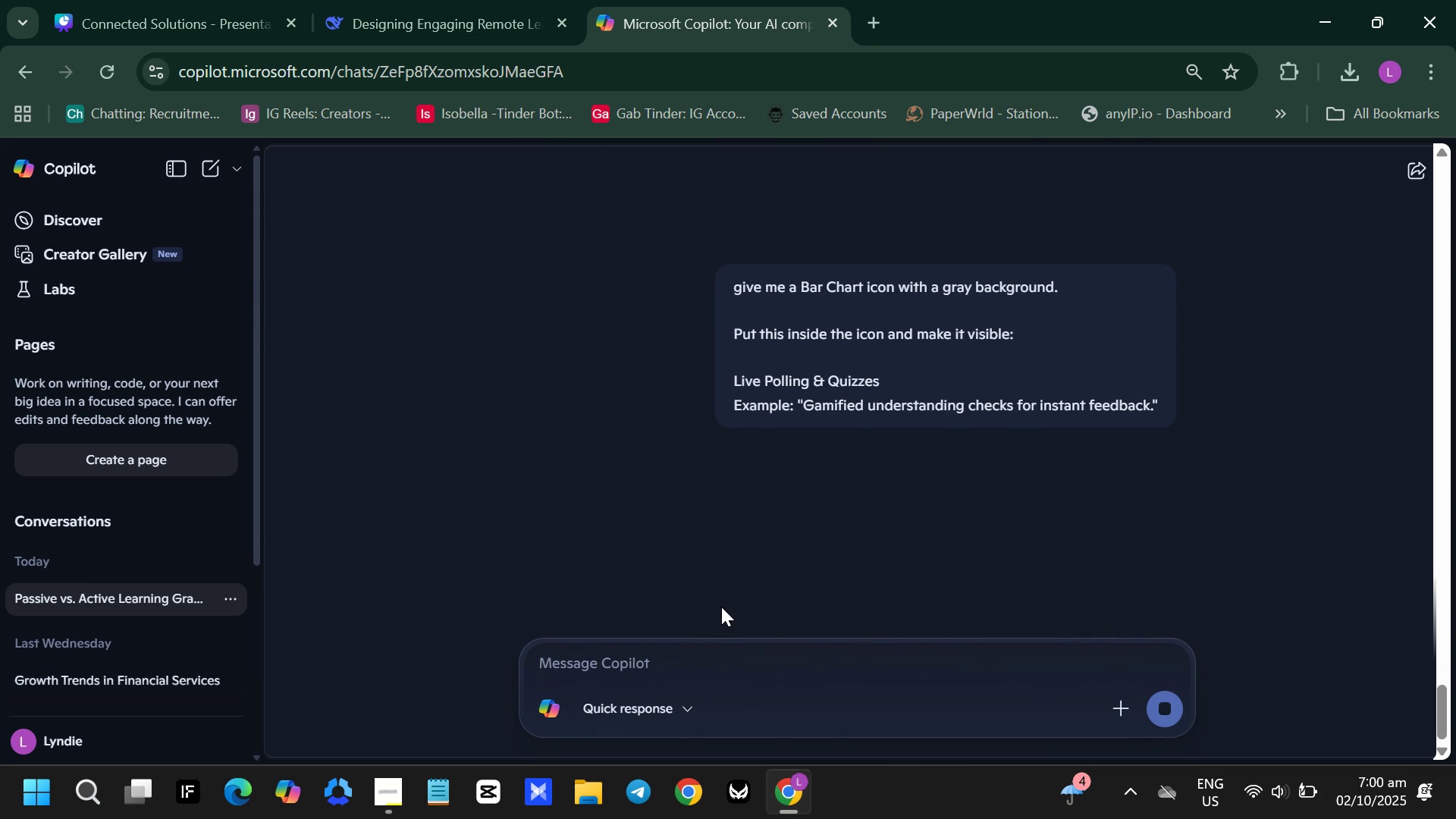 
left_click([374, 5])
 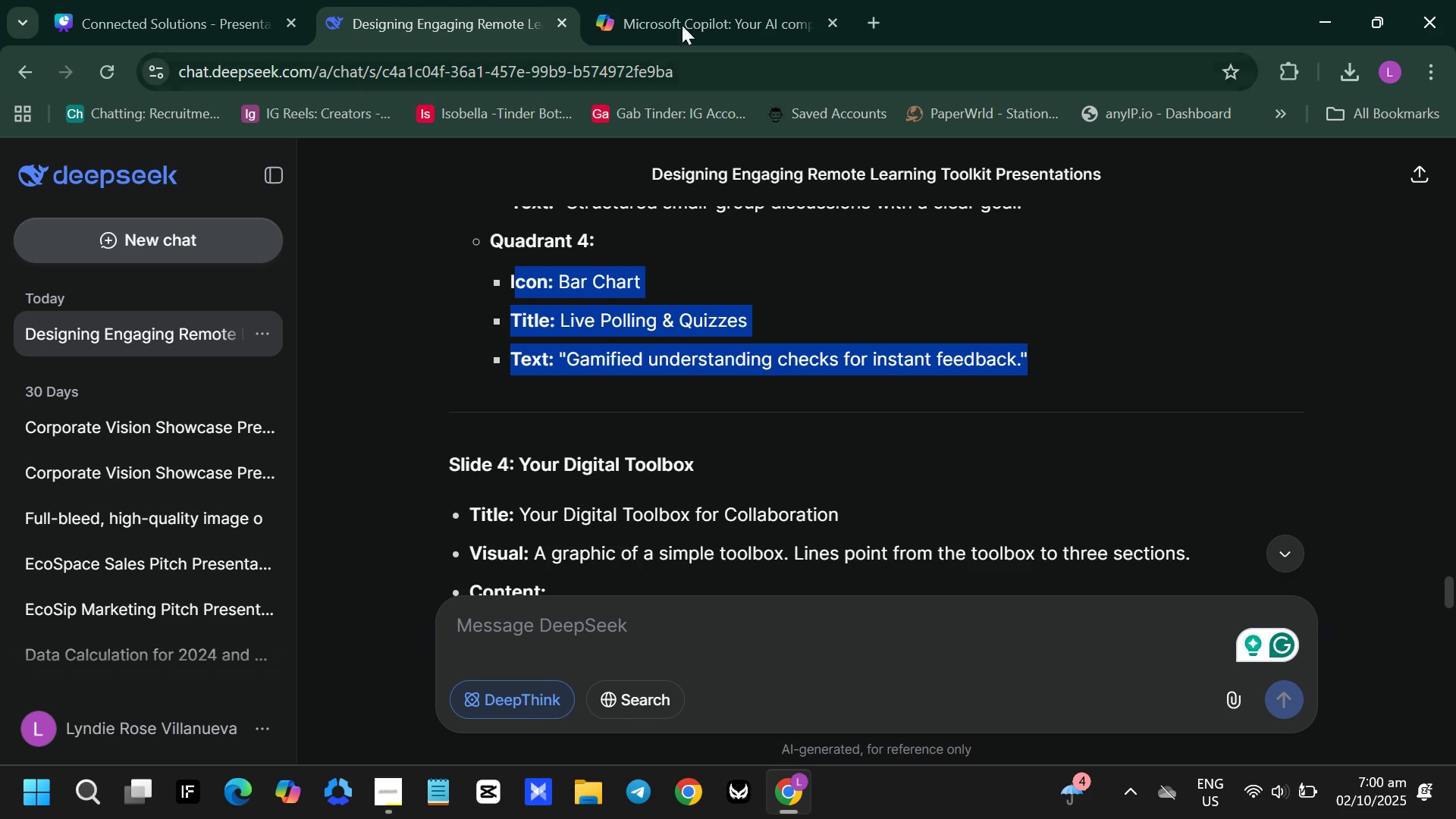 
left_click([723, 0])
 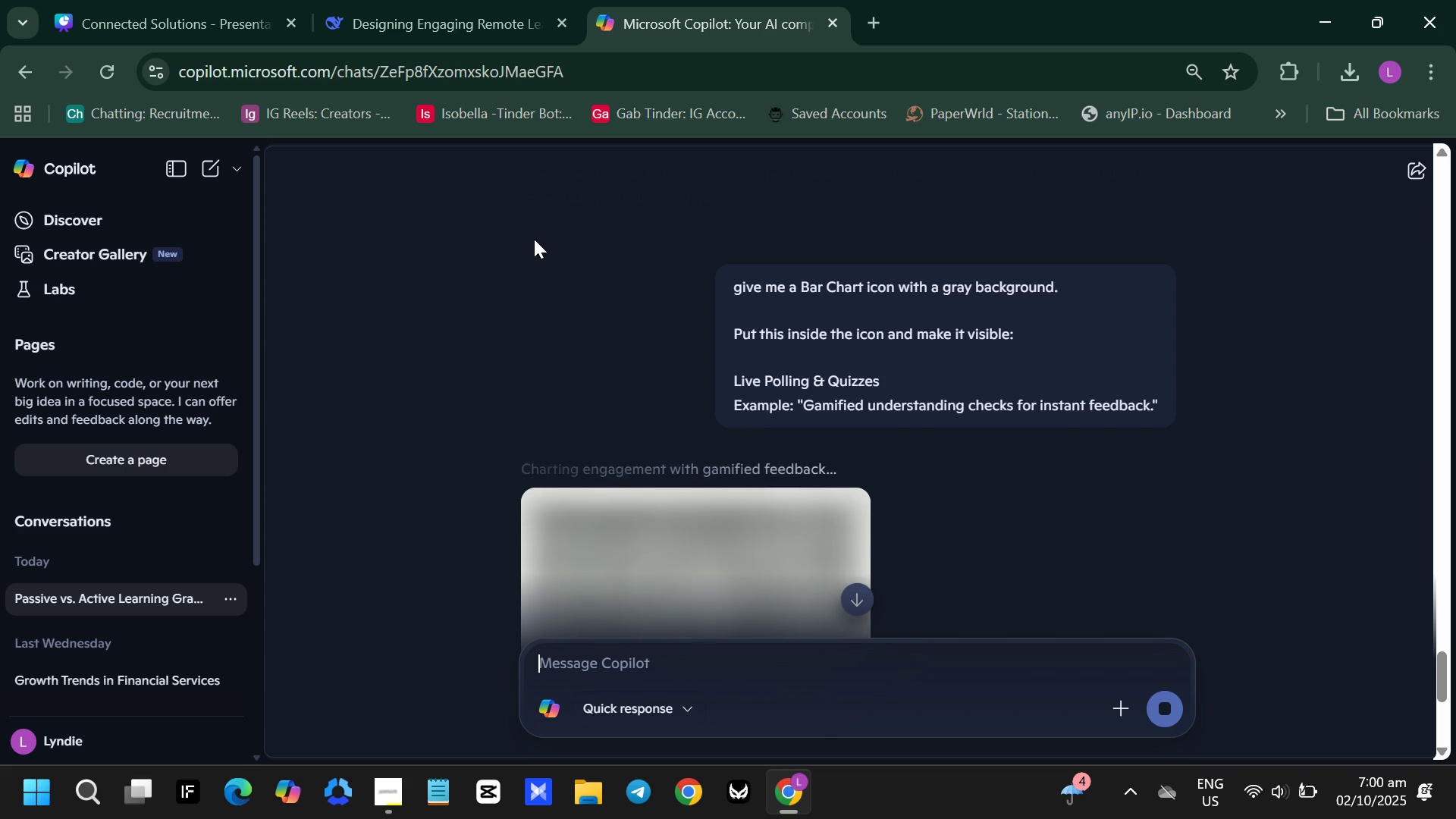 
wait(35.75)
 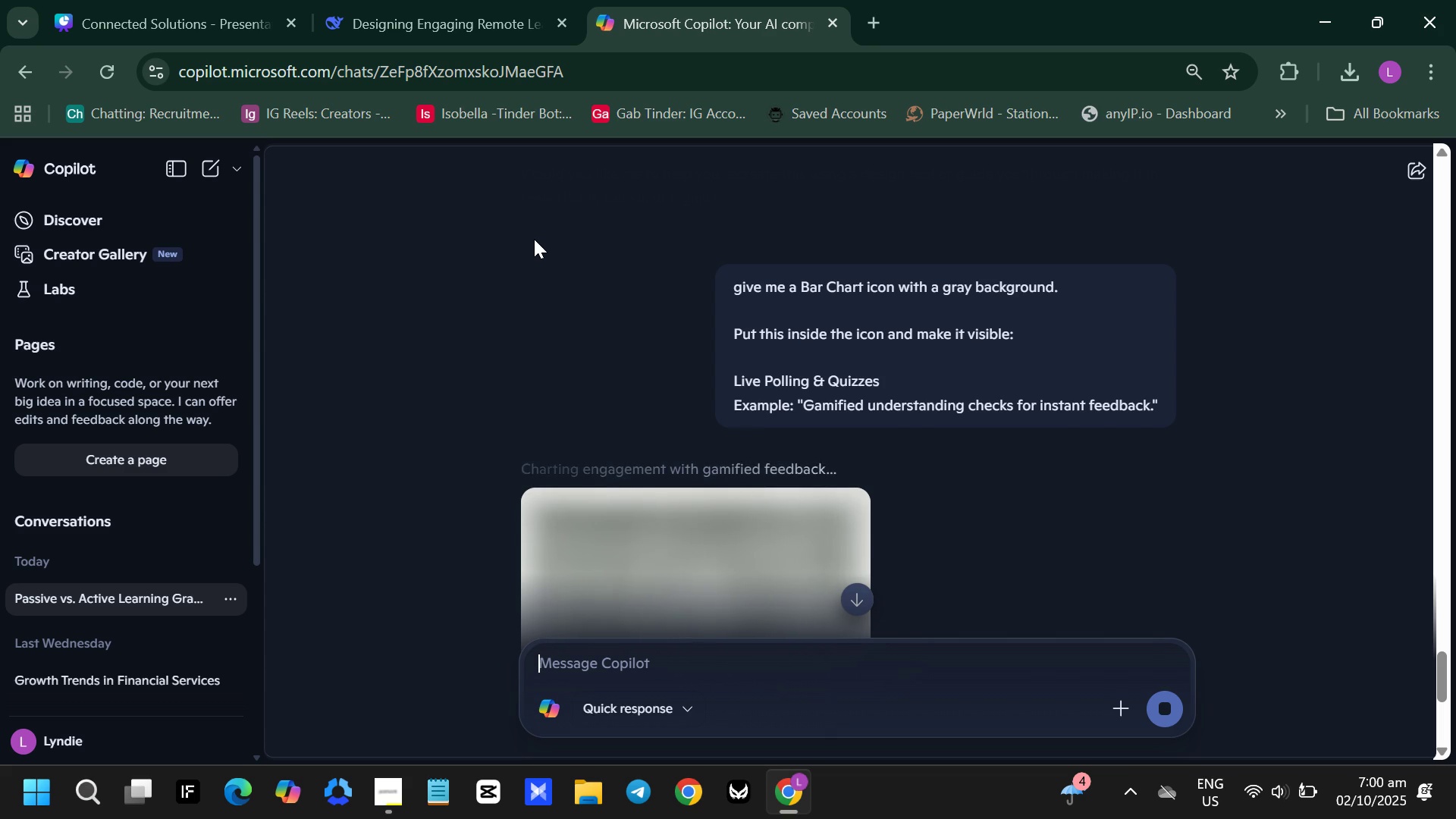 
scroll: coordinate [886, 441], scroll_direction: down, amount: 3.0
 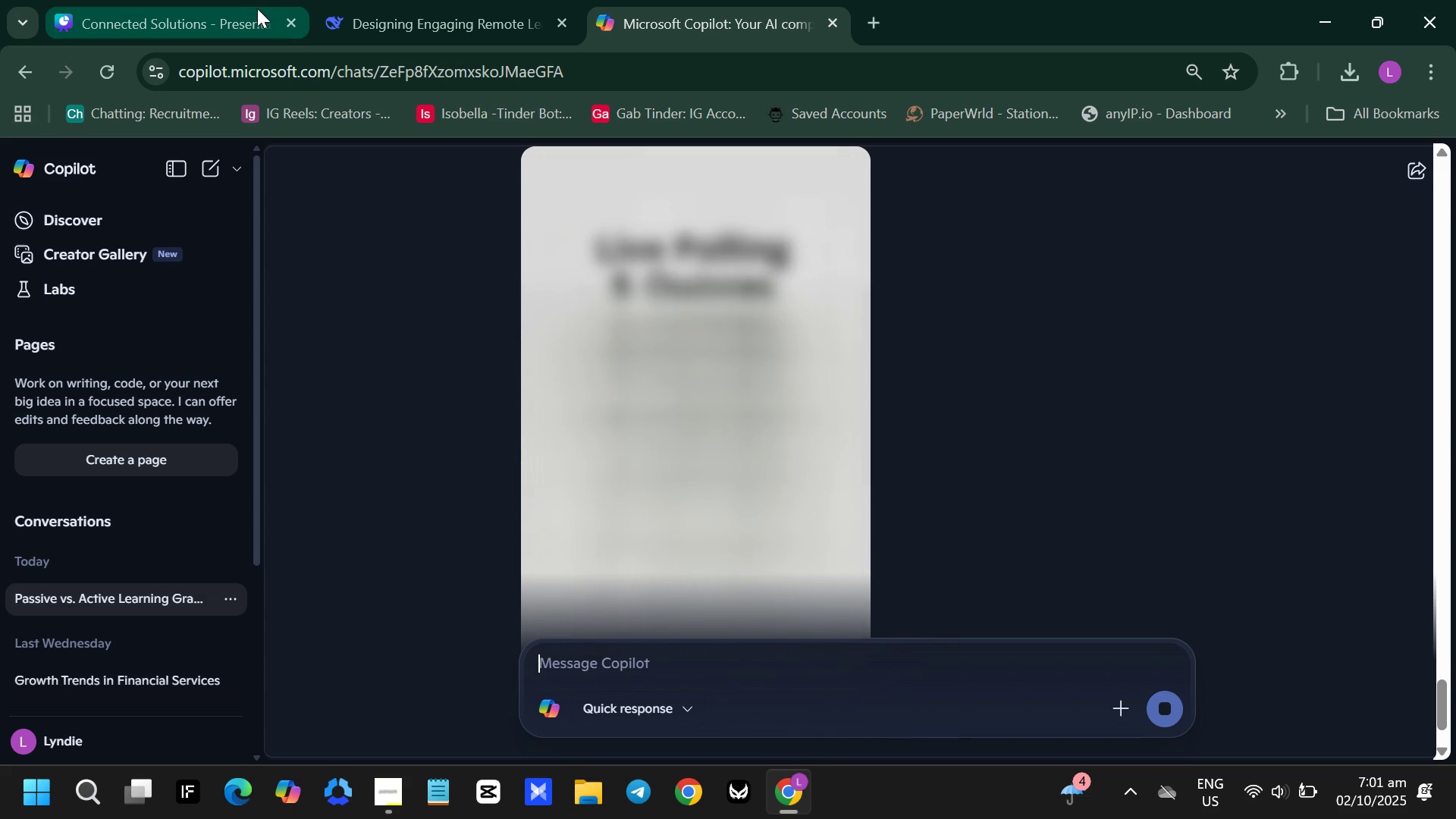 
wait(5.54)
 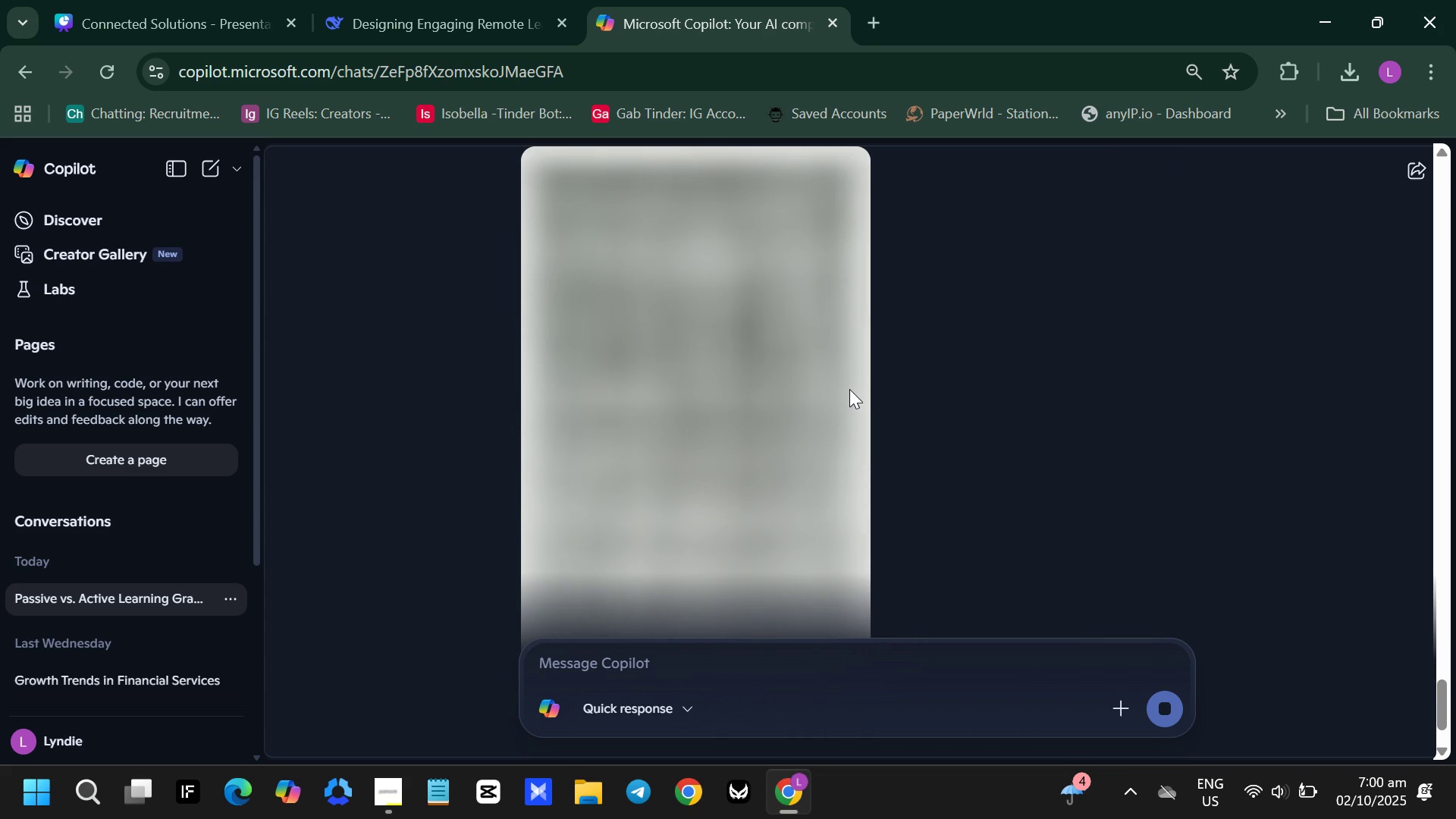 
left_click([249, 12])
 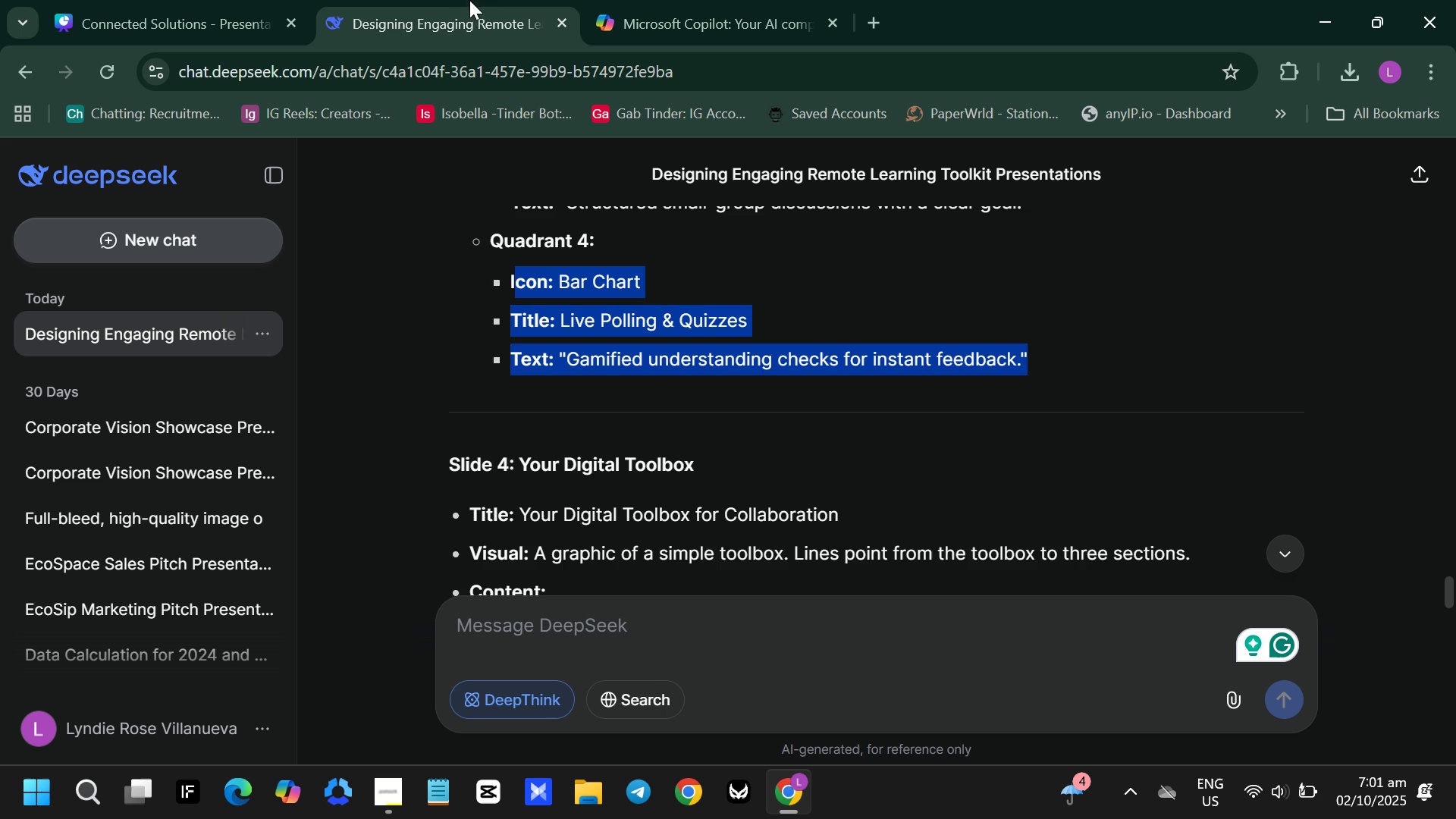 
scroll: coordinate [839, 403], scroll_direction: up, amount: 4.0
 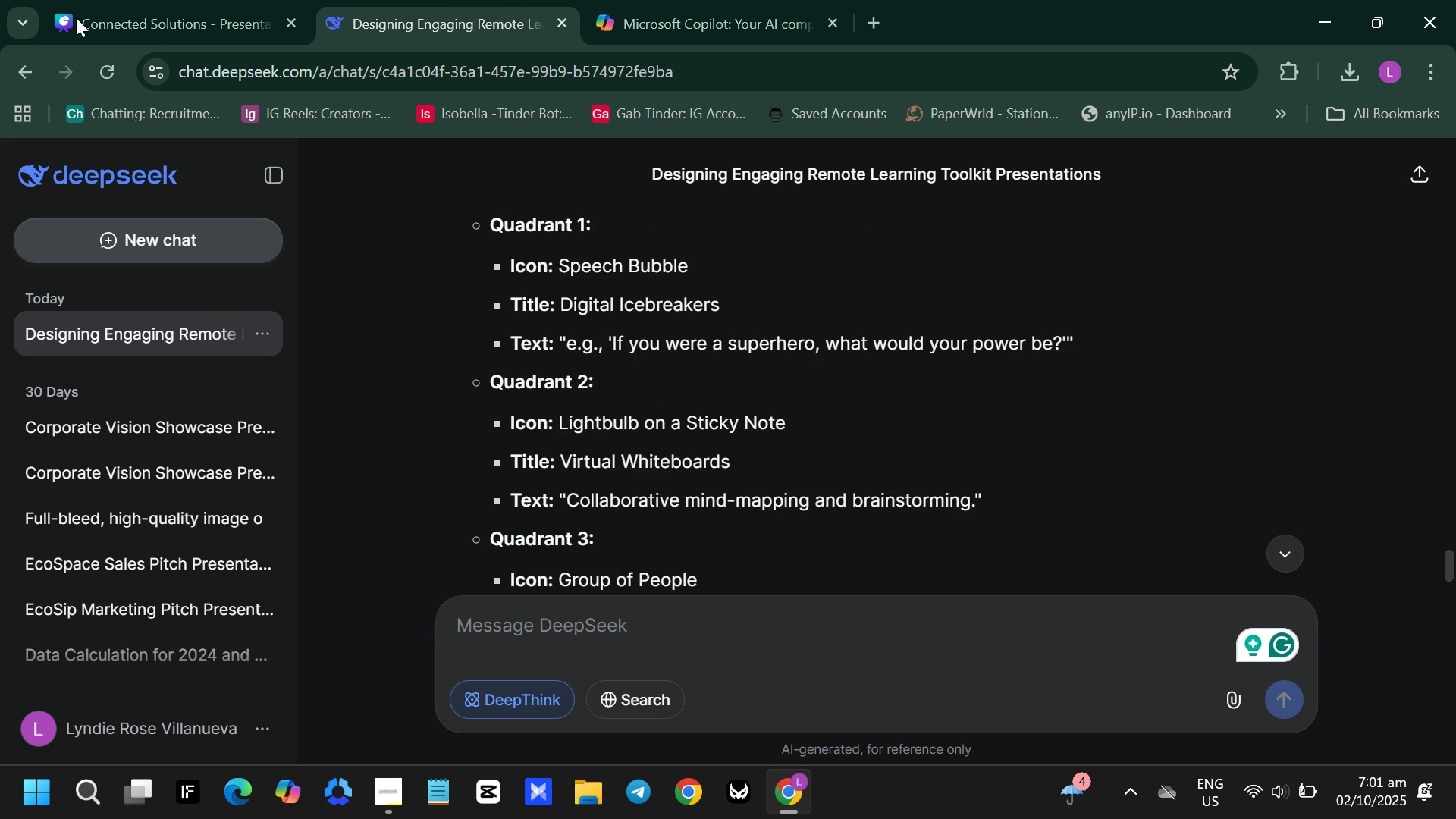 
left_click([172, 31])
 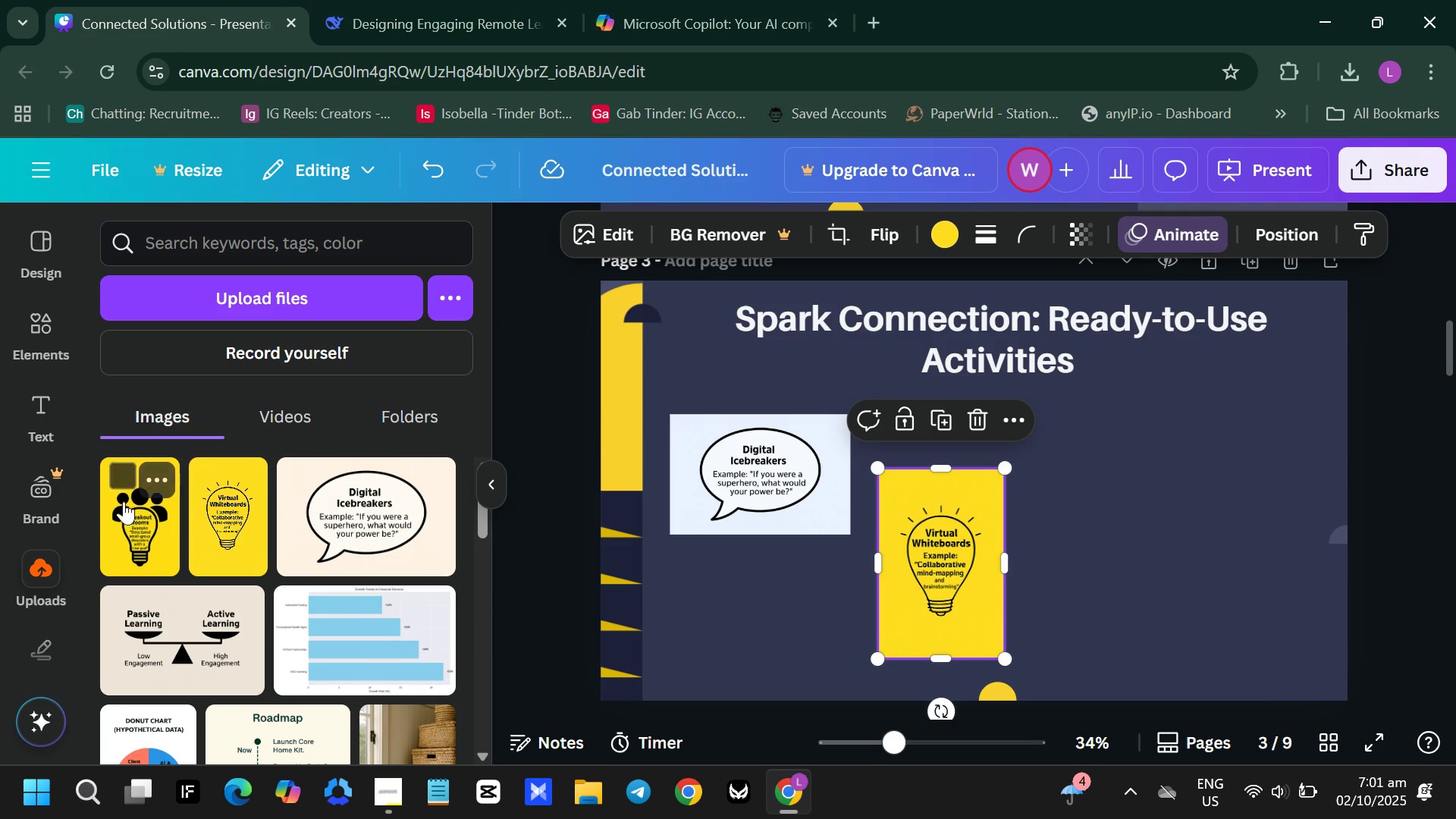 
left_click([117, 504])